 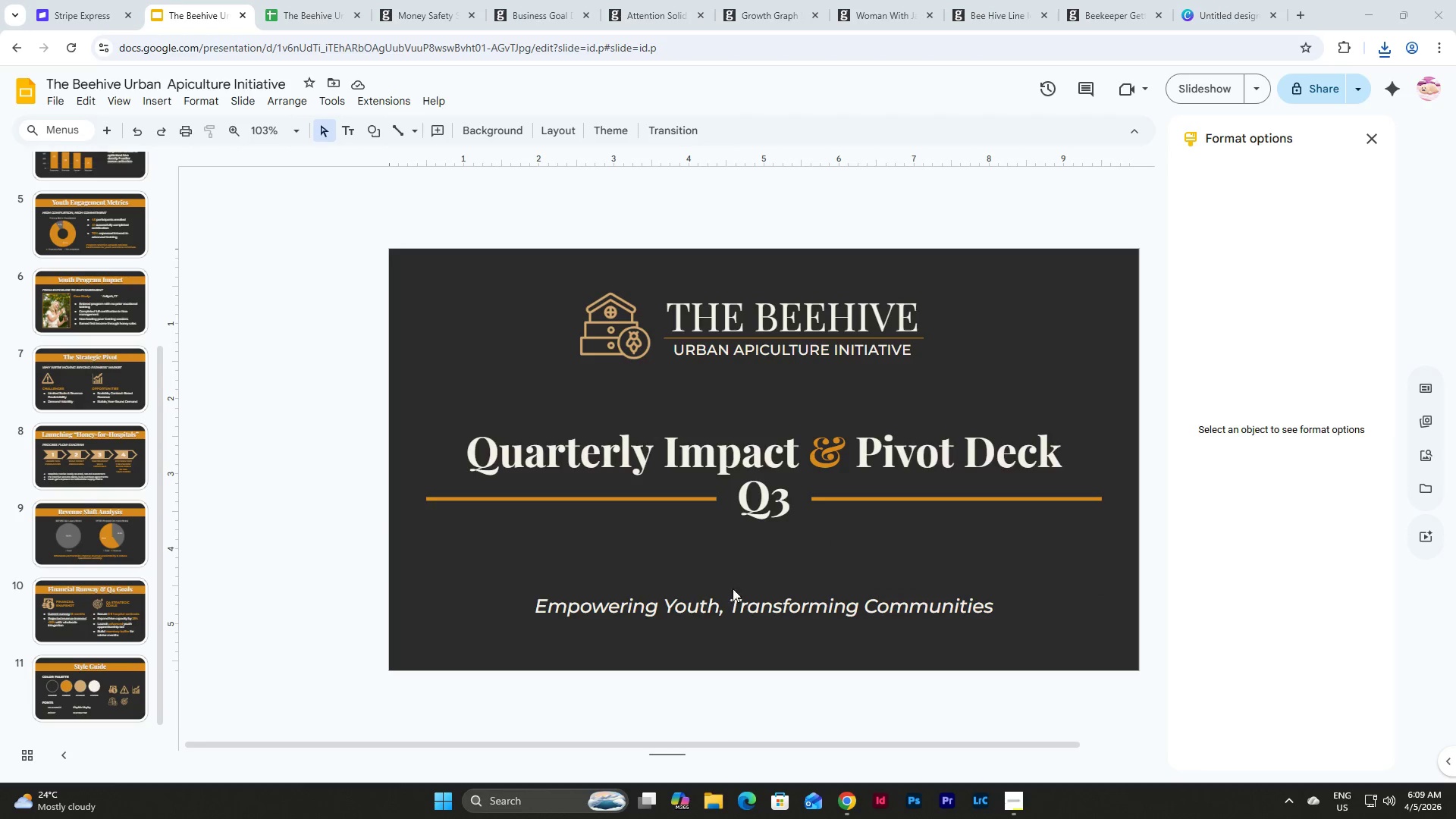 
left_click([334, 422])
 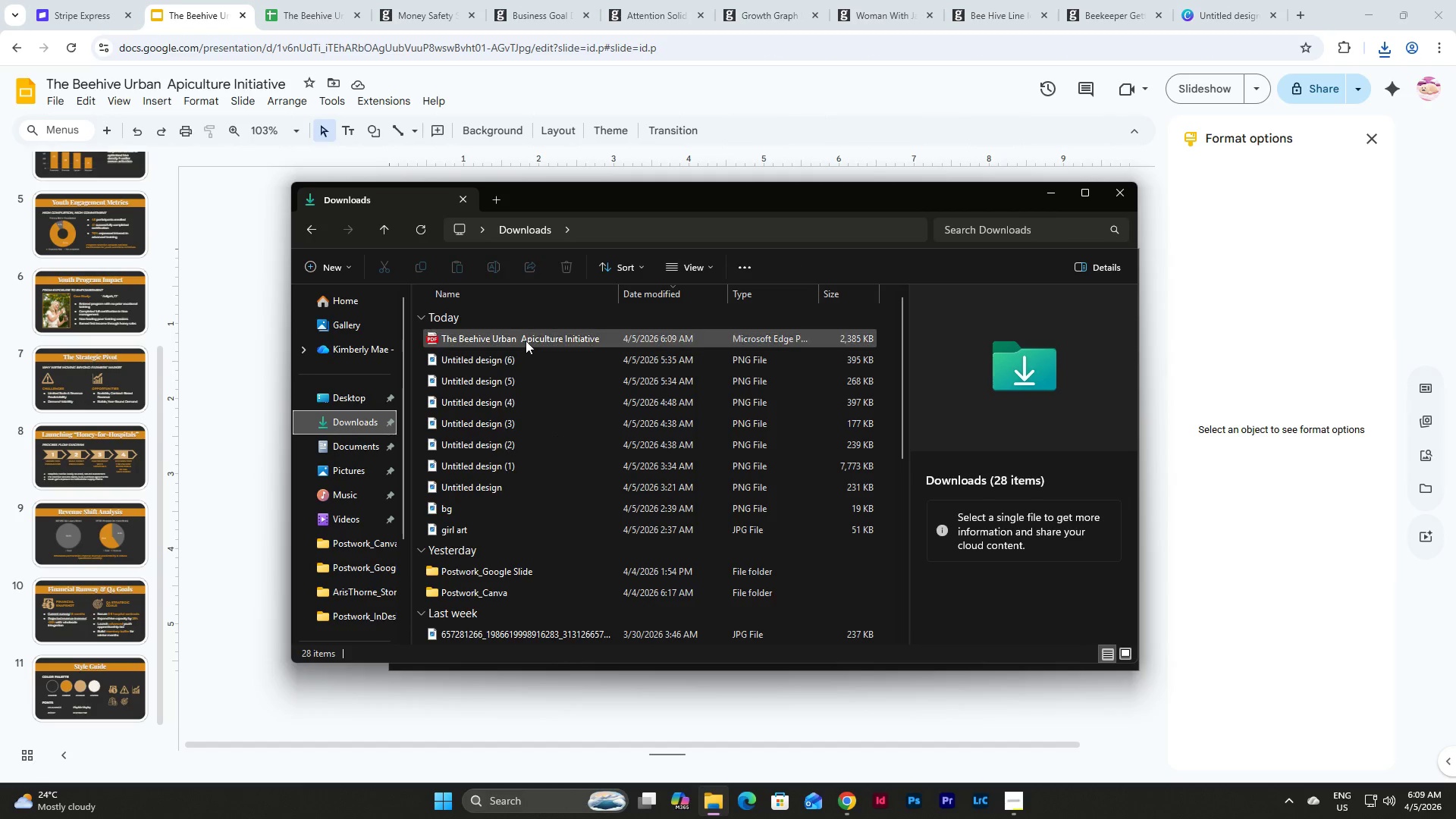 
double_click([528, 336])
 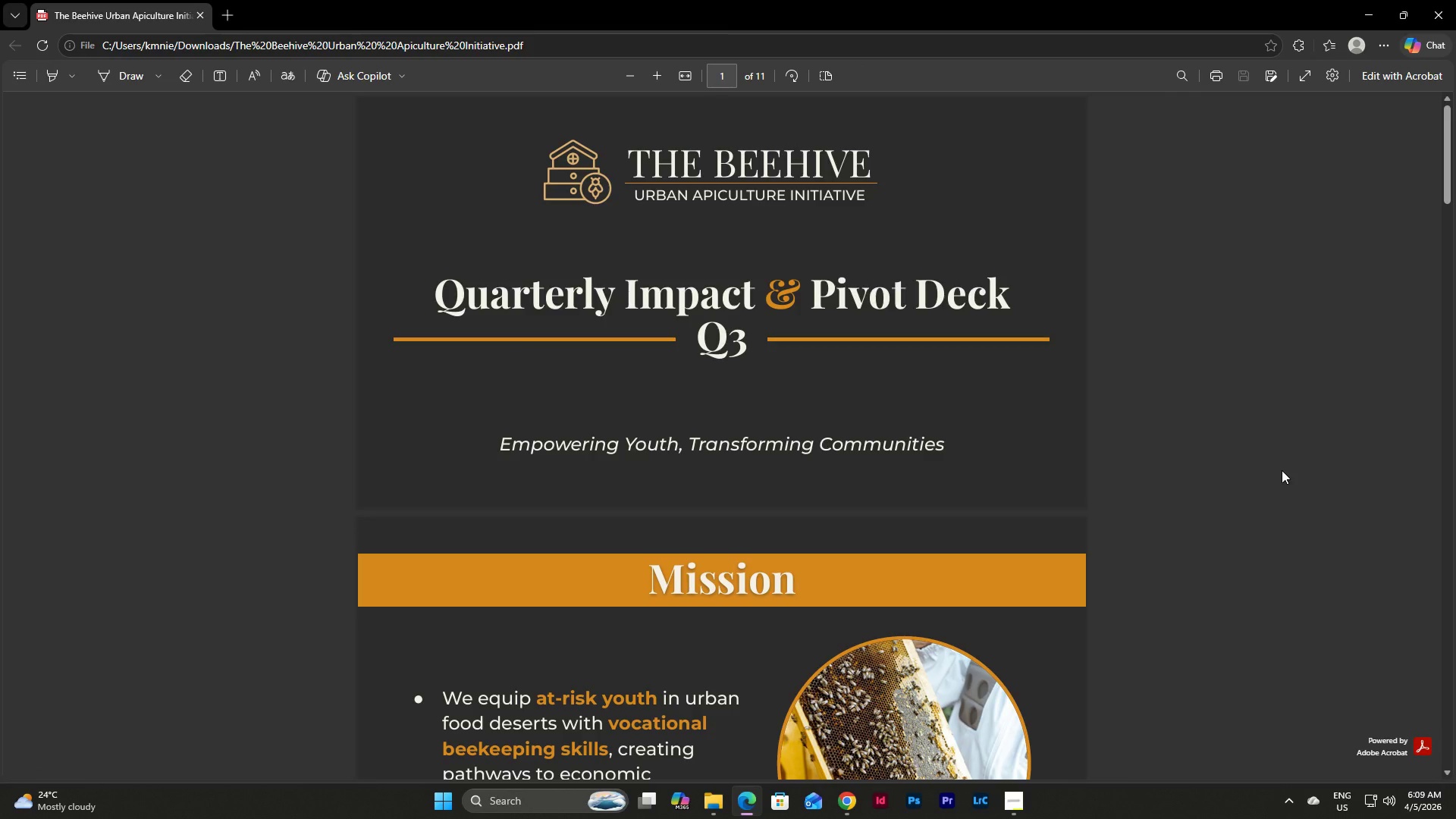 
wait(7.77)
 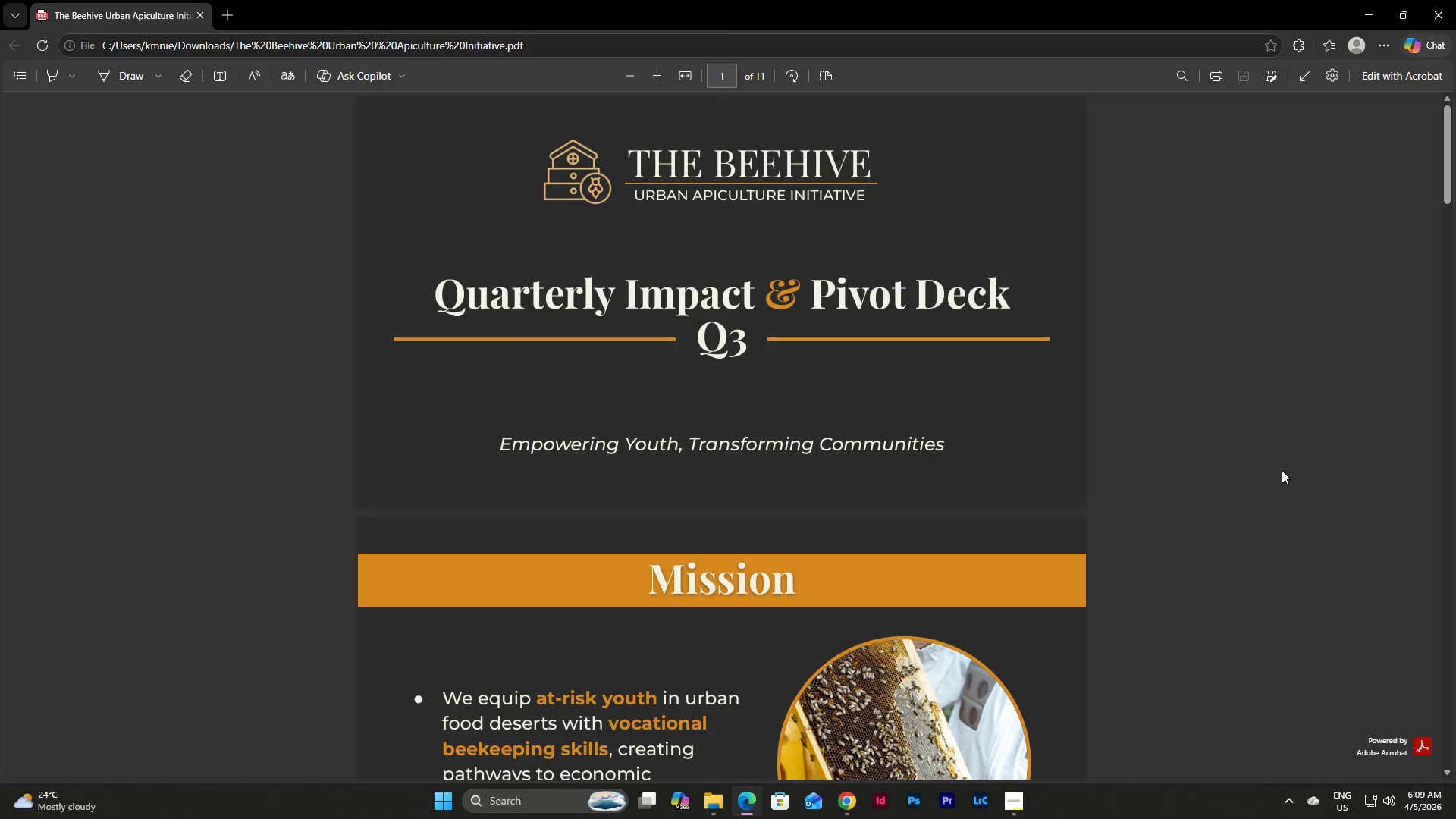 
left_click([1023, 806])